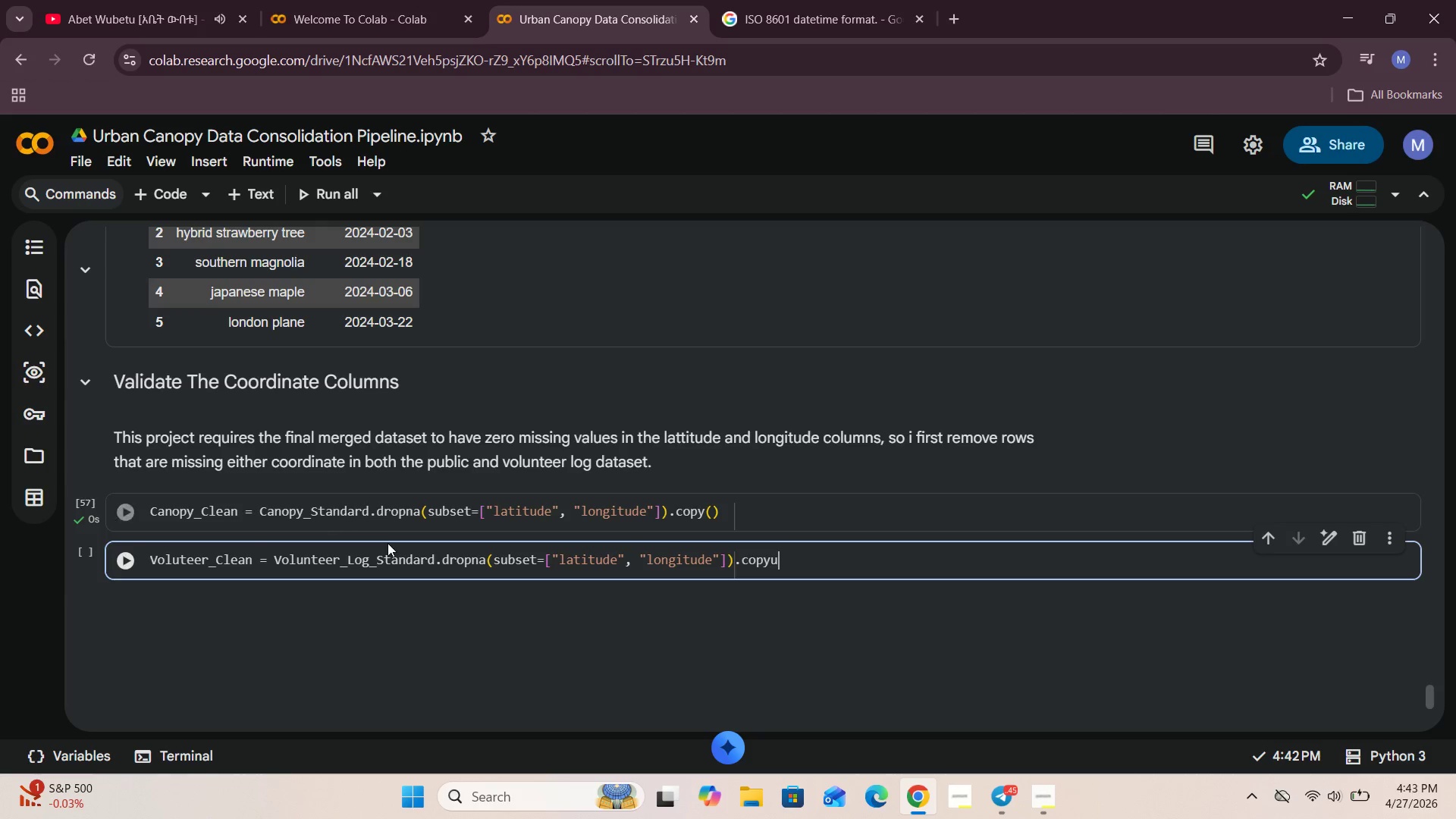 
hold_key(key=ShiftRight, duration=1.09)
 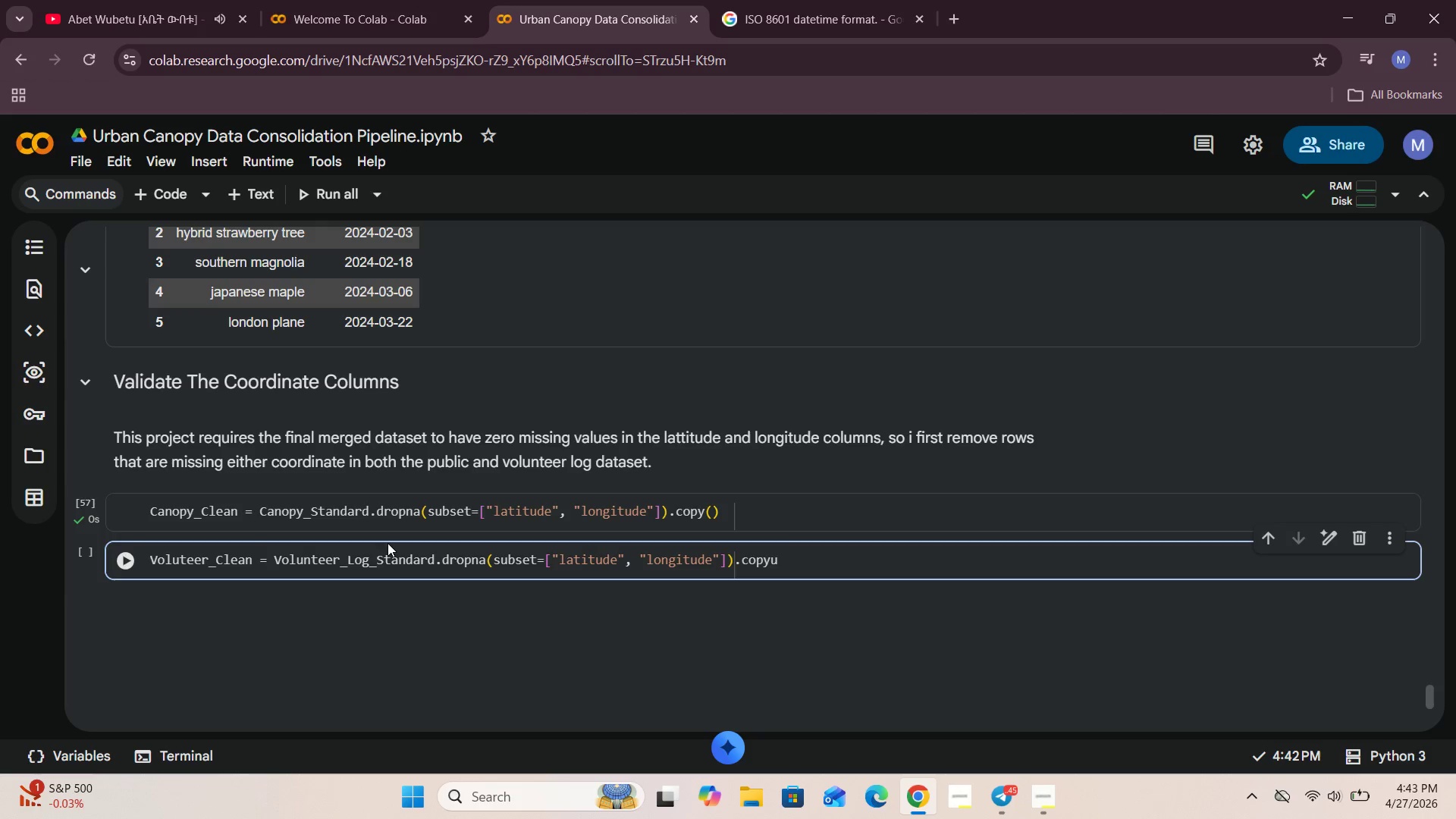 
key(Backspace)
 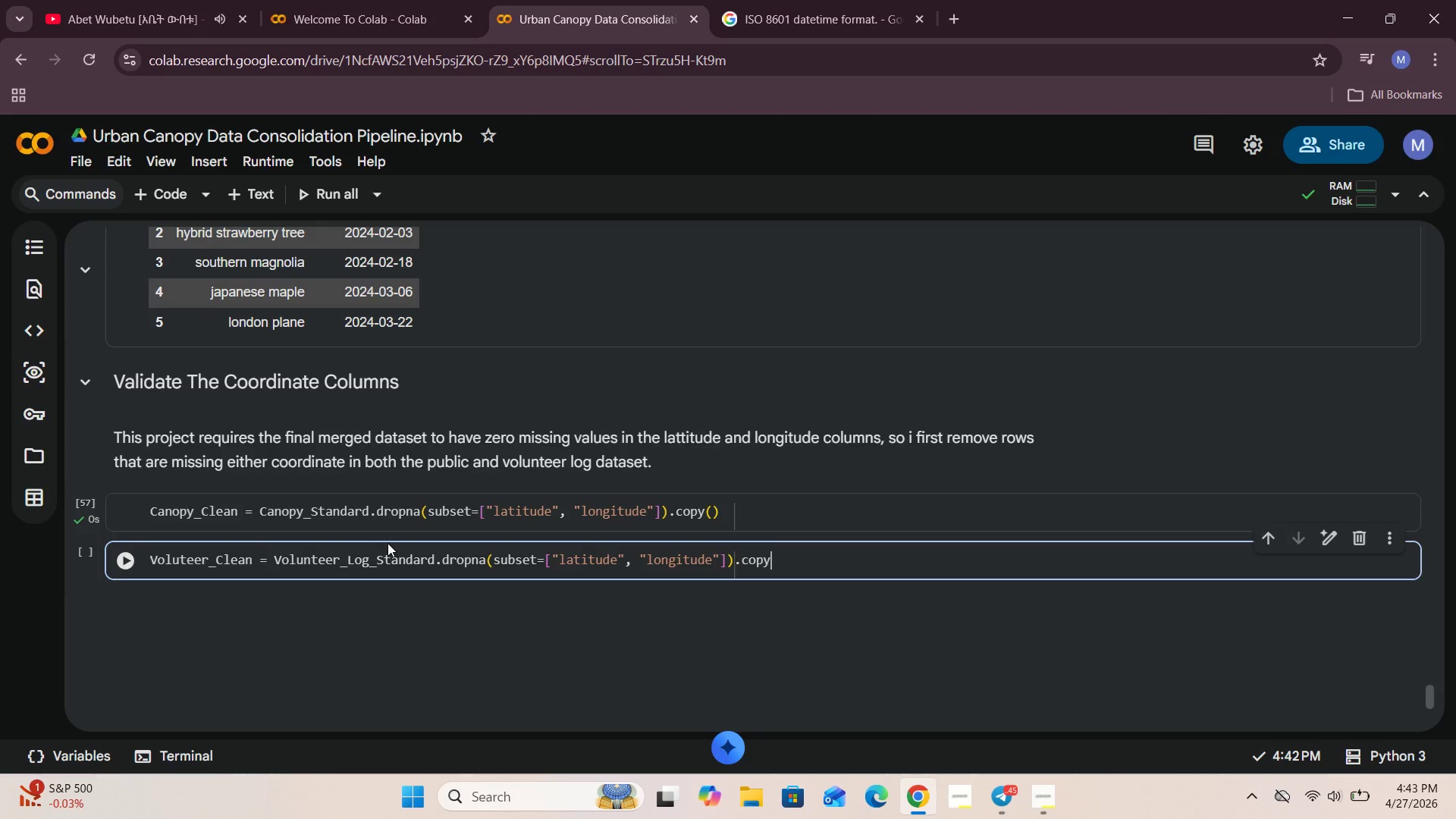 
key(Shift+9)
 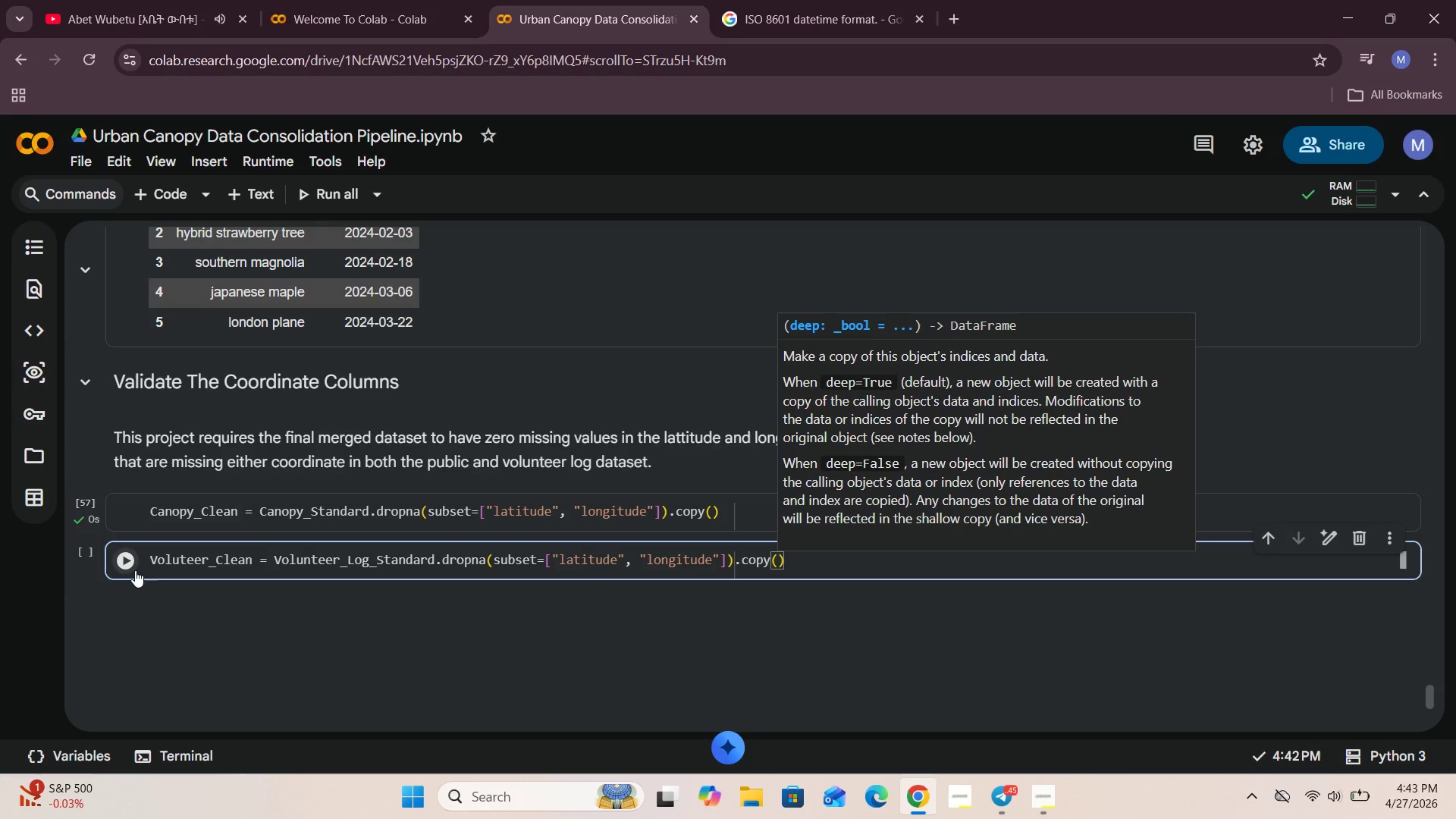 
left_click([135, 570])
 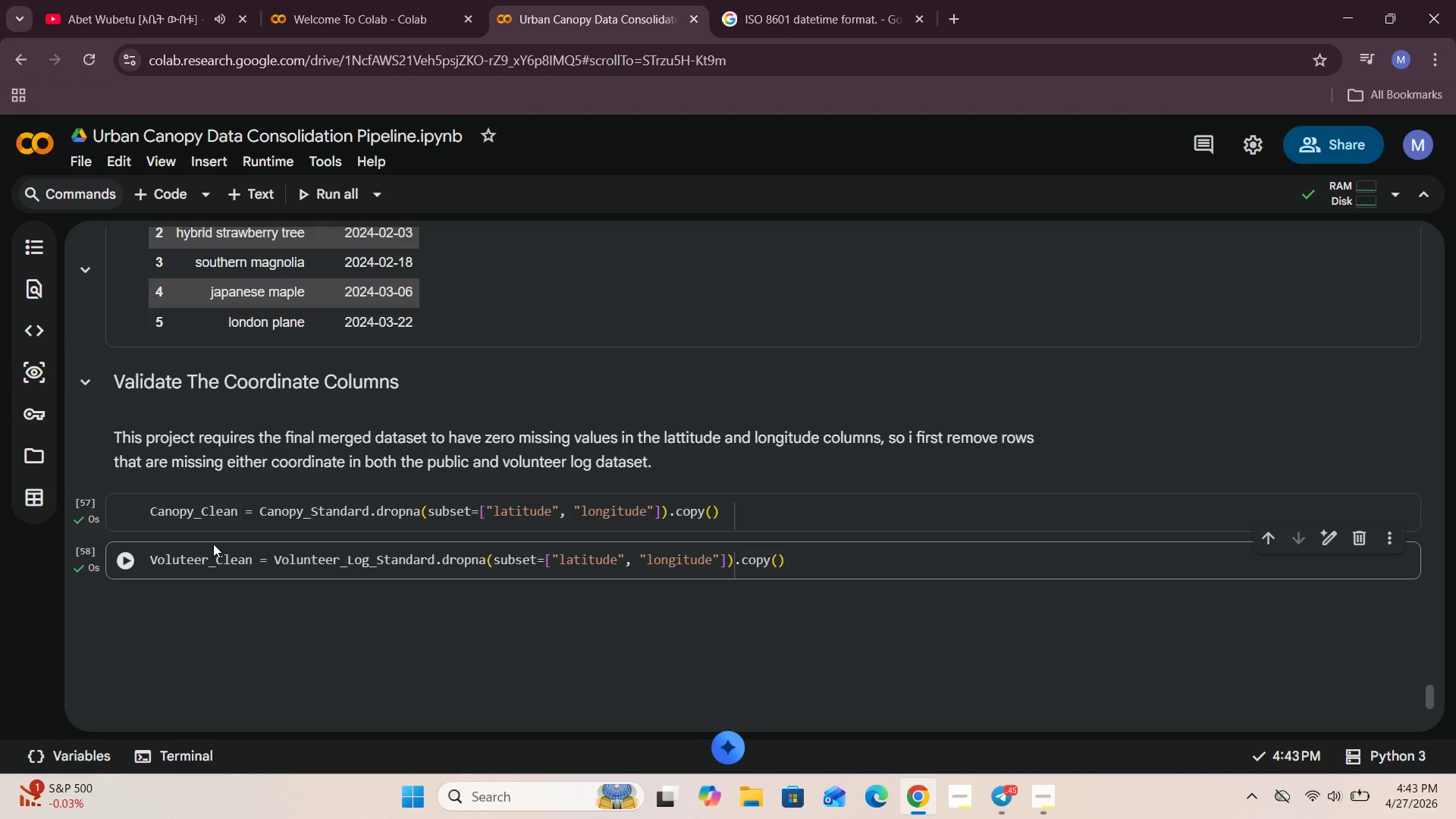 
scroll: coordinate [213, 544], scroll_direction: down, amount: 2.0
 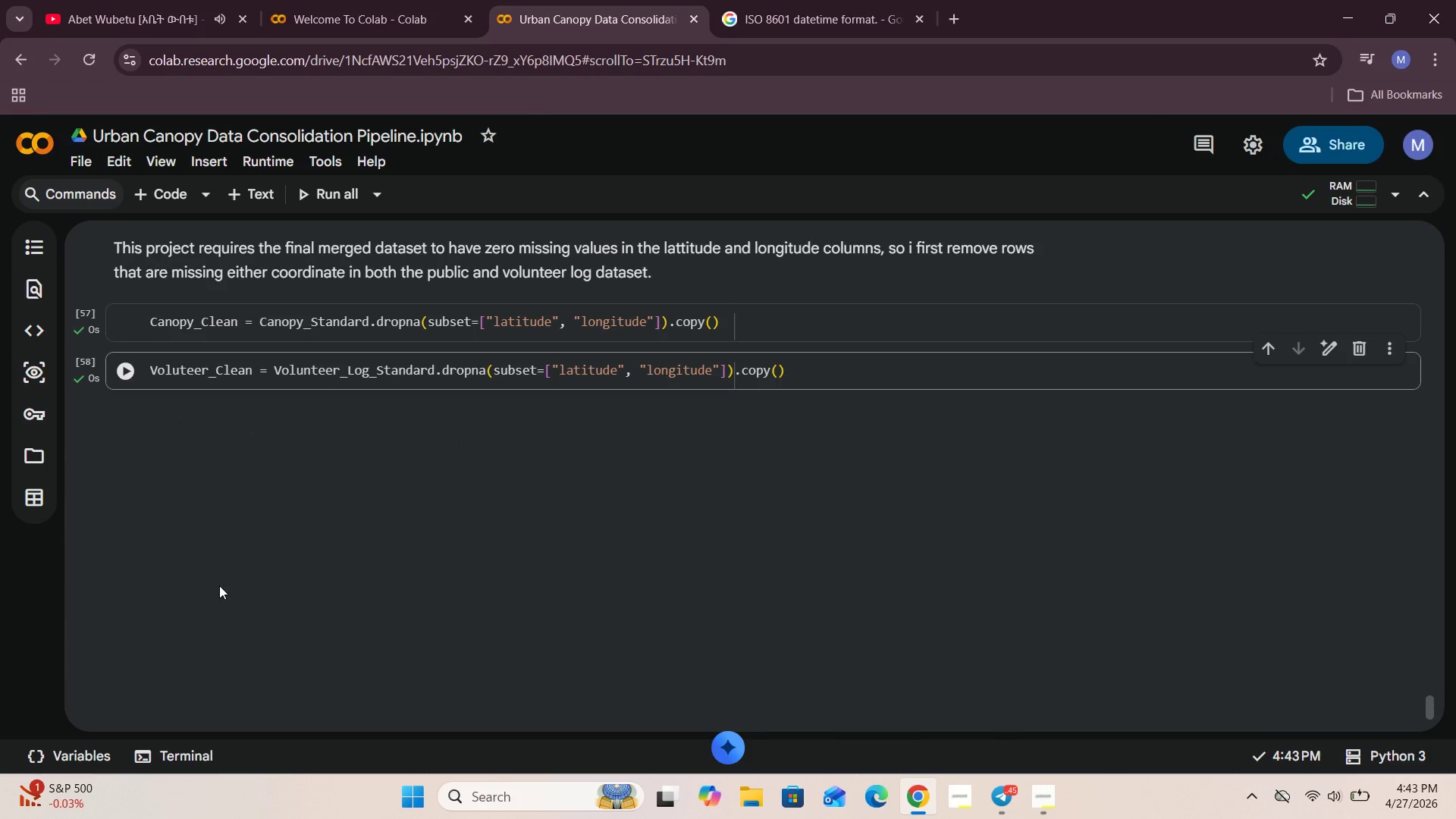 
wait(6.8)
 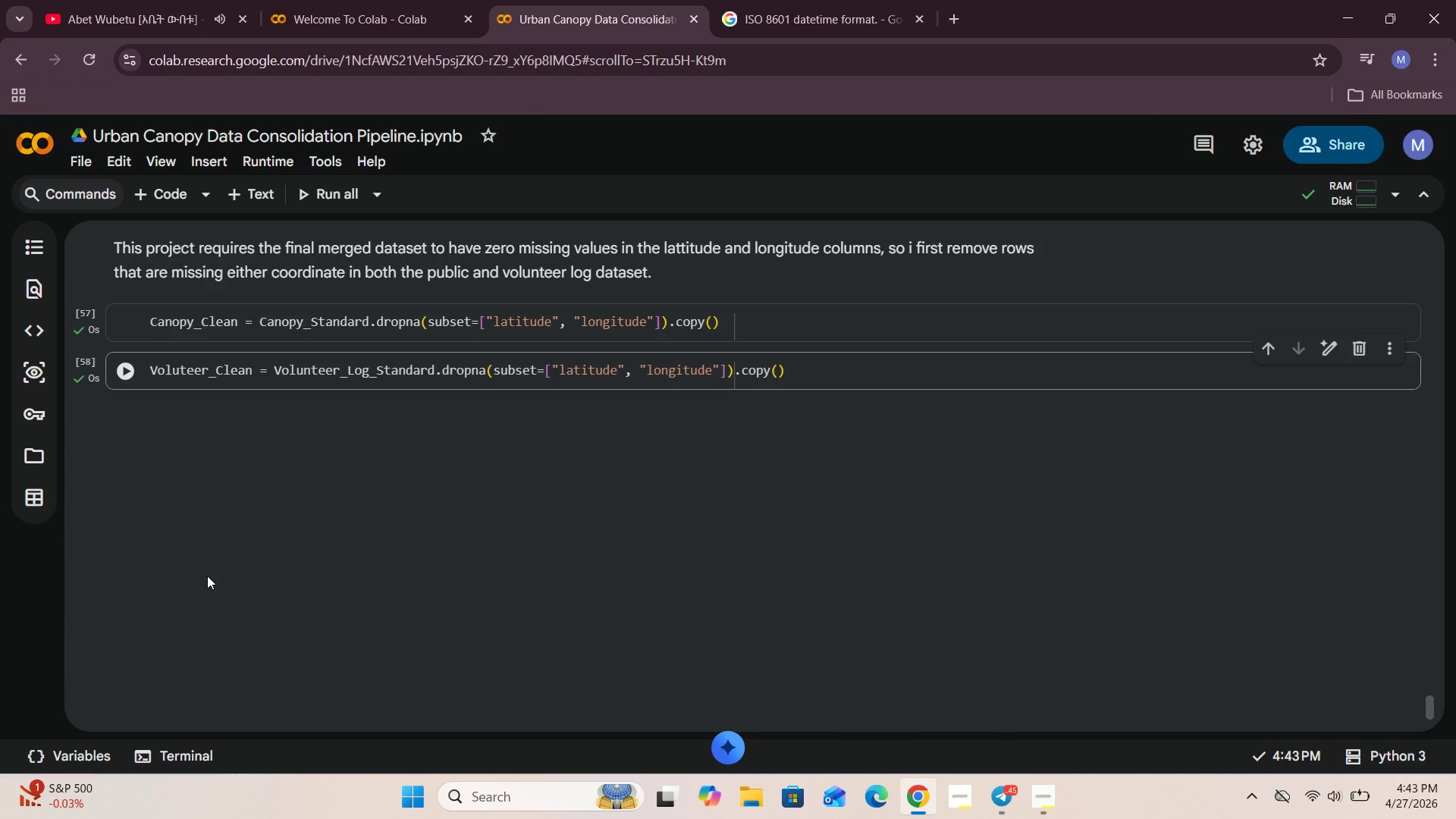 
left_click([1041, 804])